 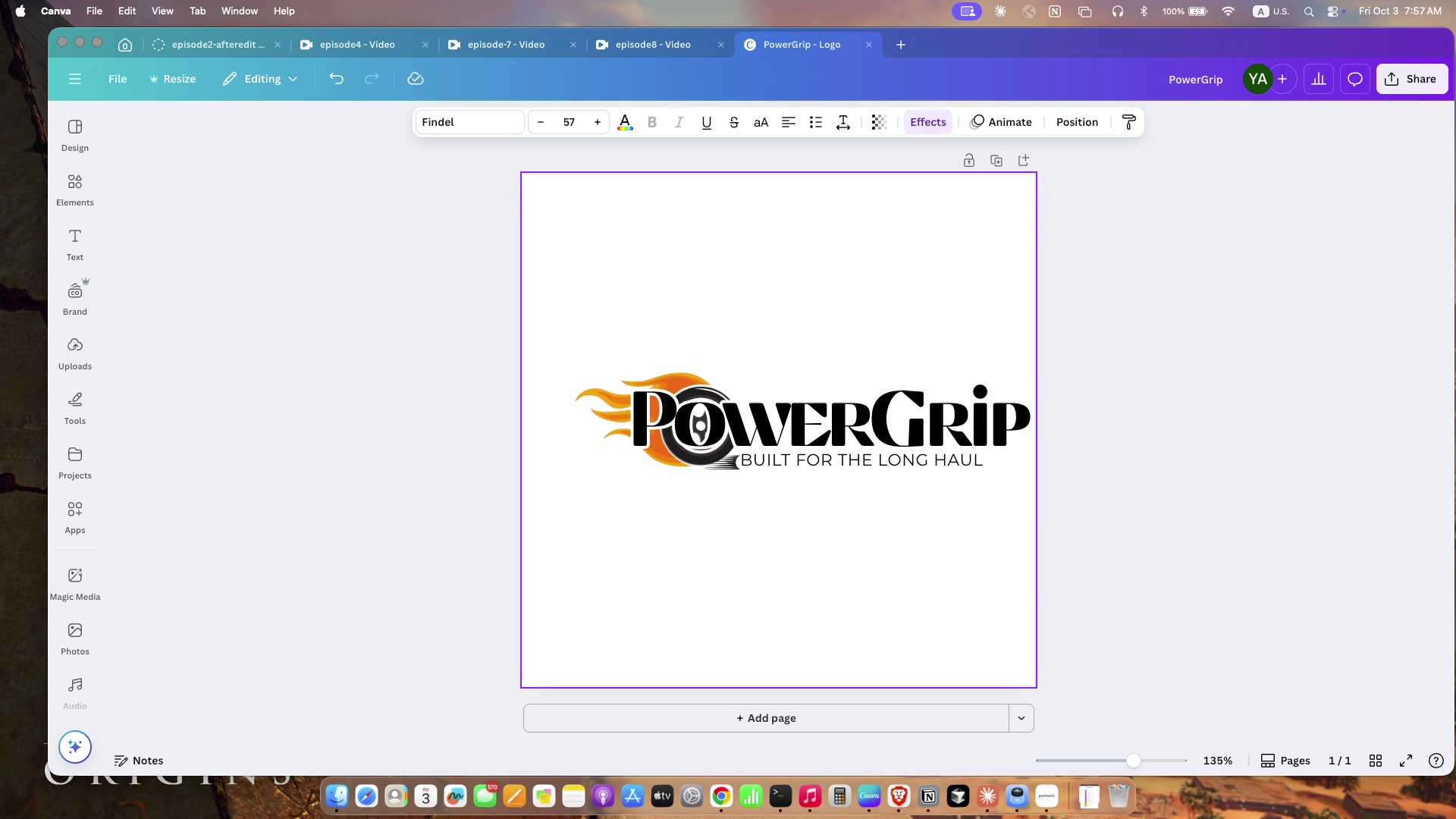 
key(ArrowUp)
 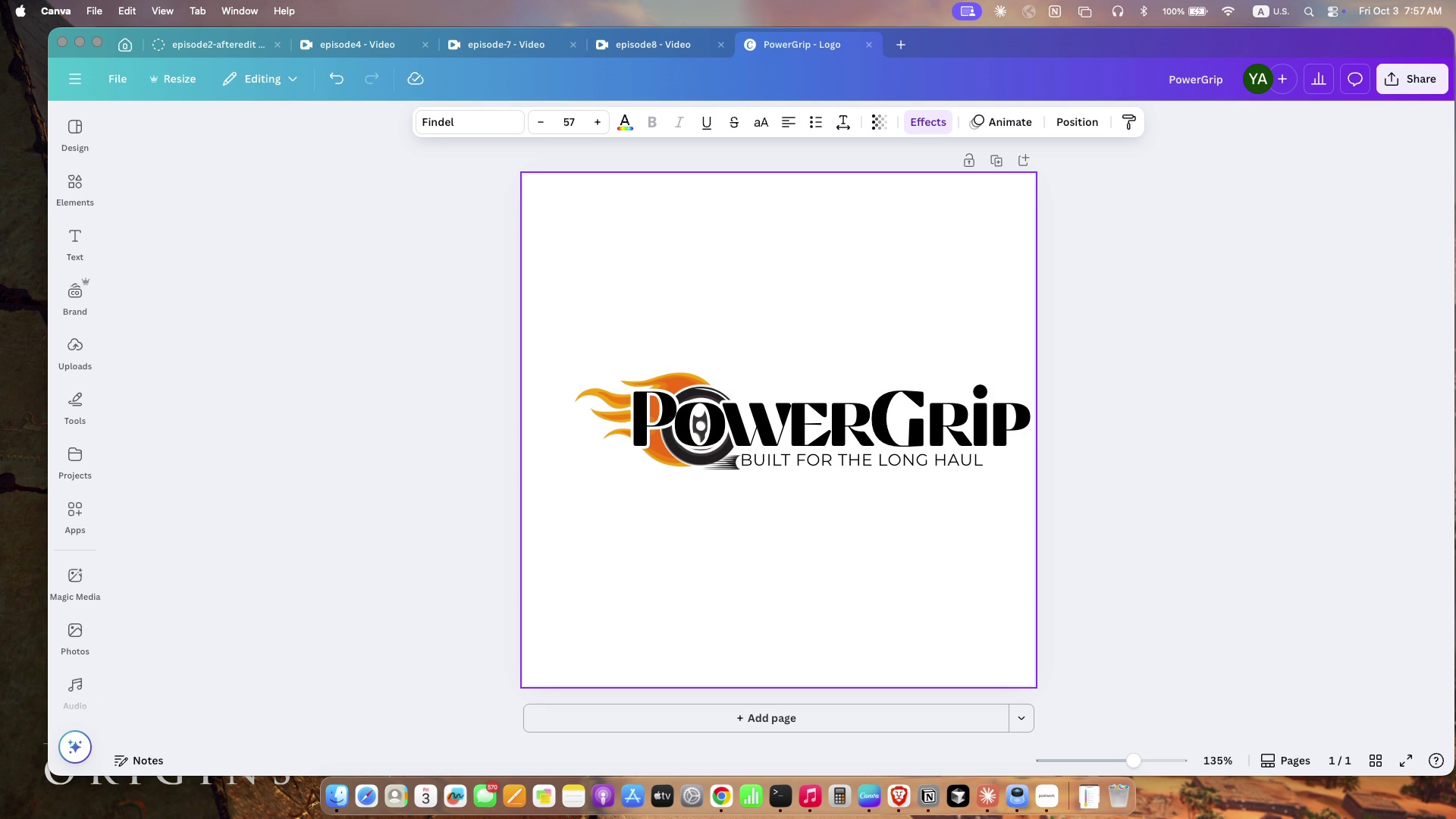 
key(ArrowDown)
 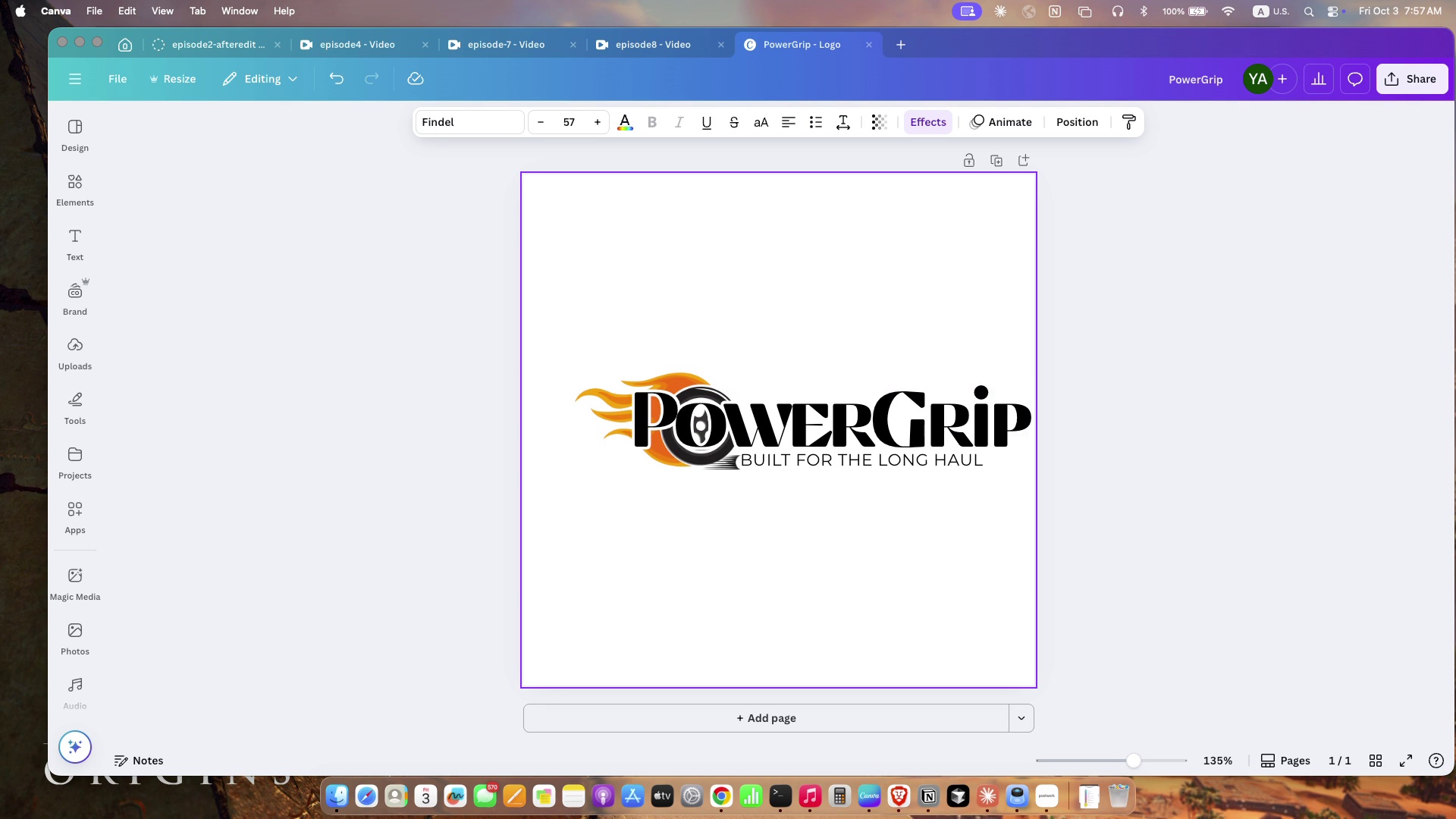 
key(ArrowRight)
 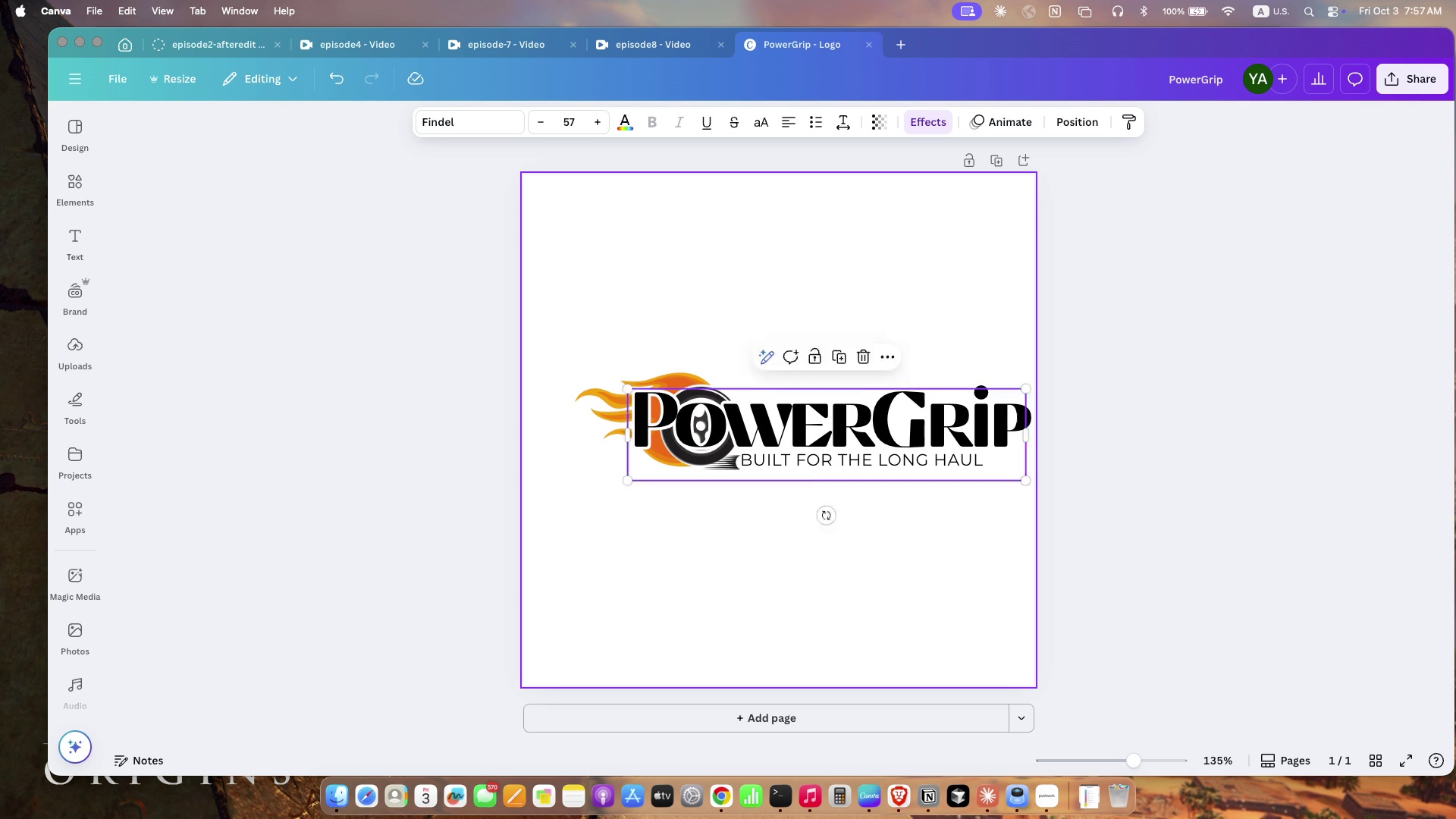 
key(ArrowUp)
 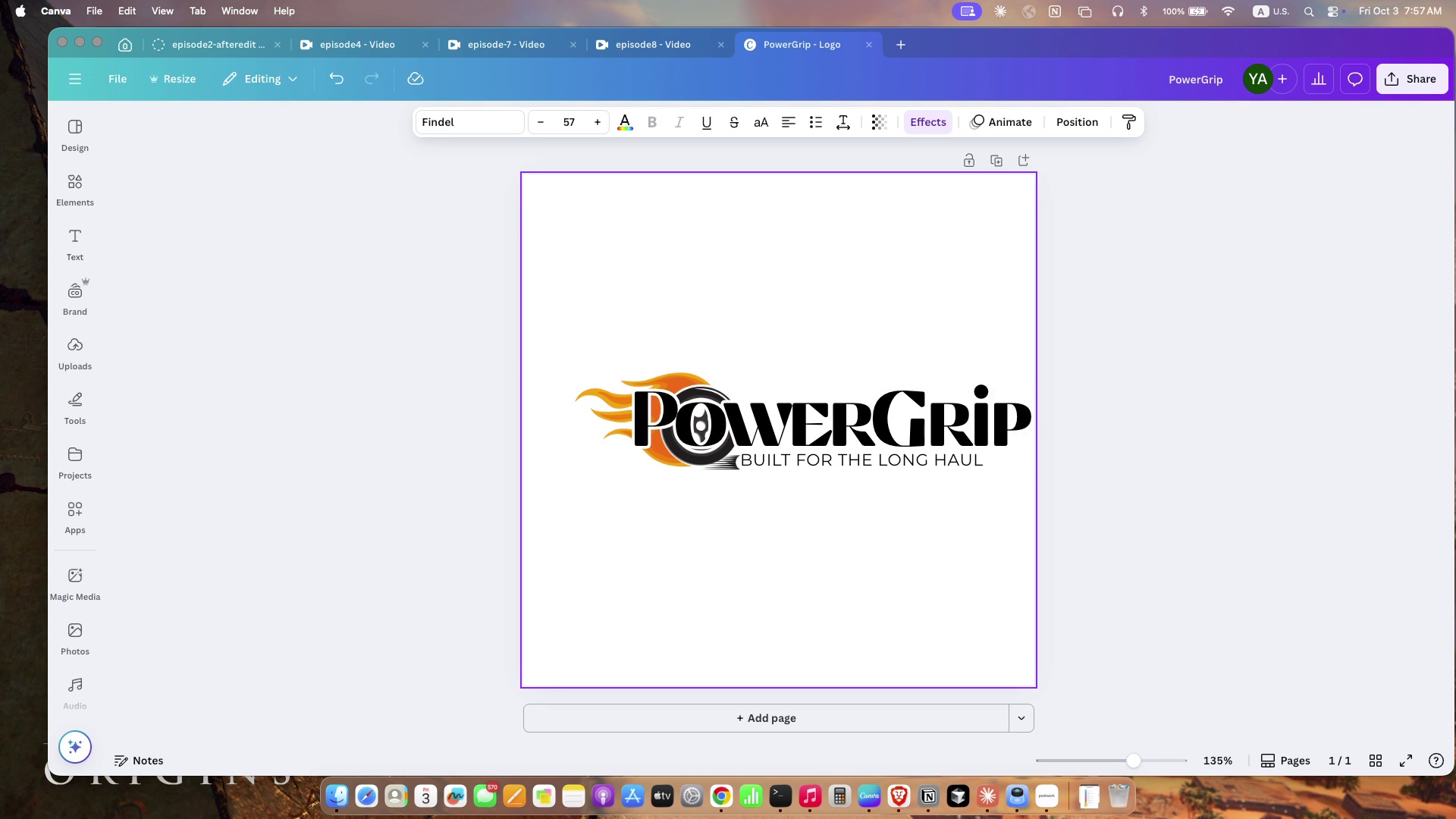 
key(ArrowDown)